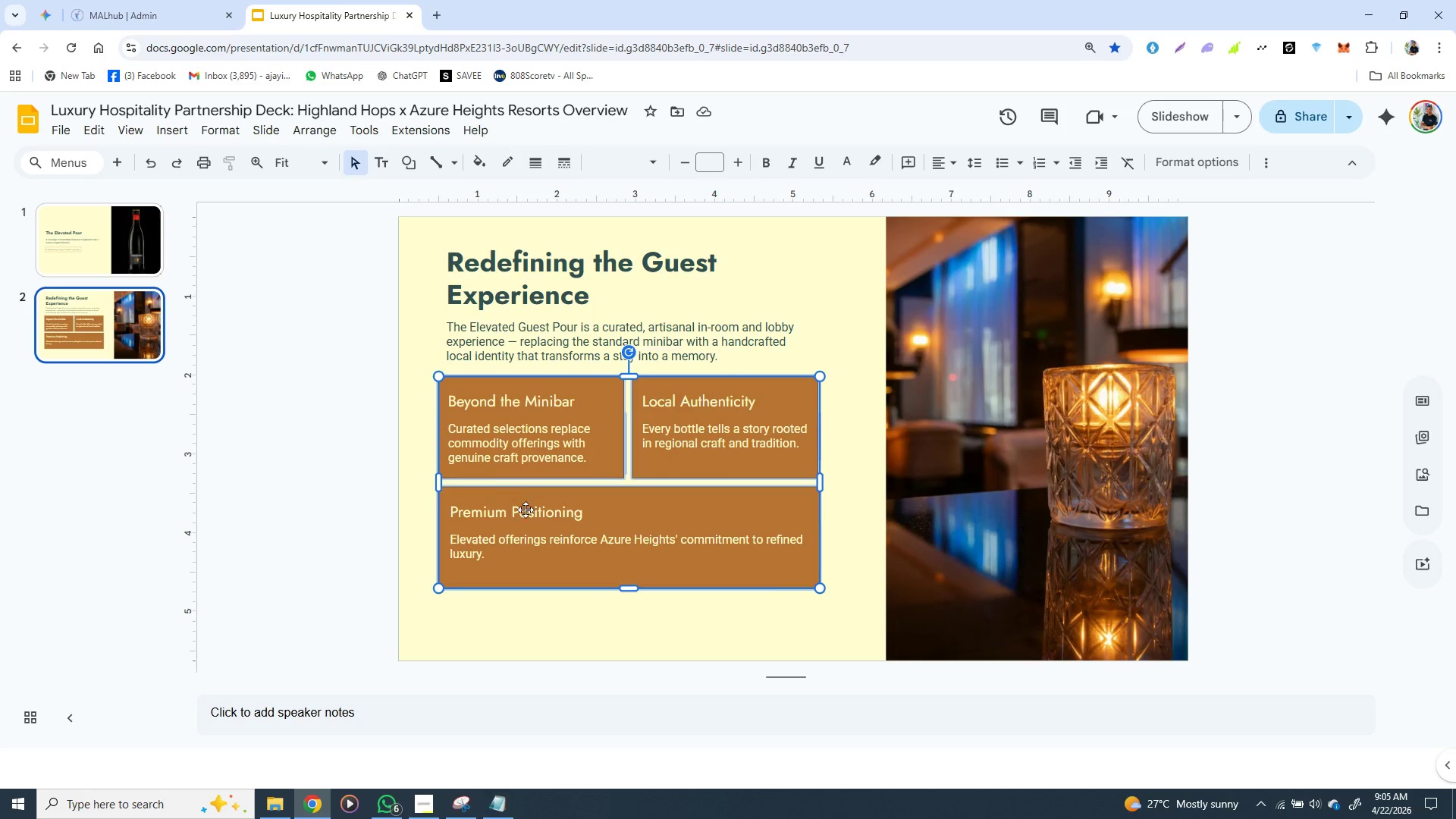 
hold_key(key=ShiftLeft, duration=0.59)
 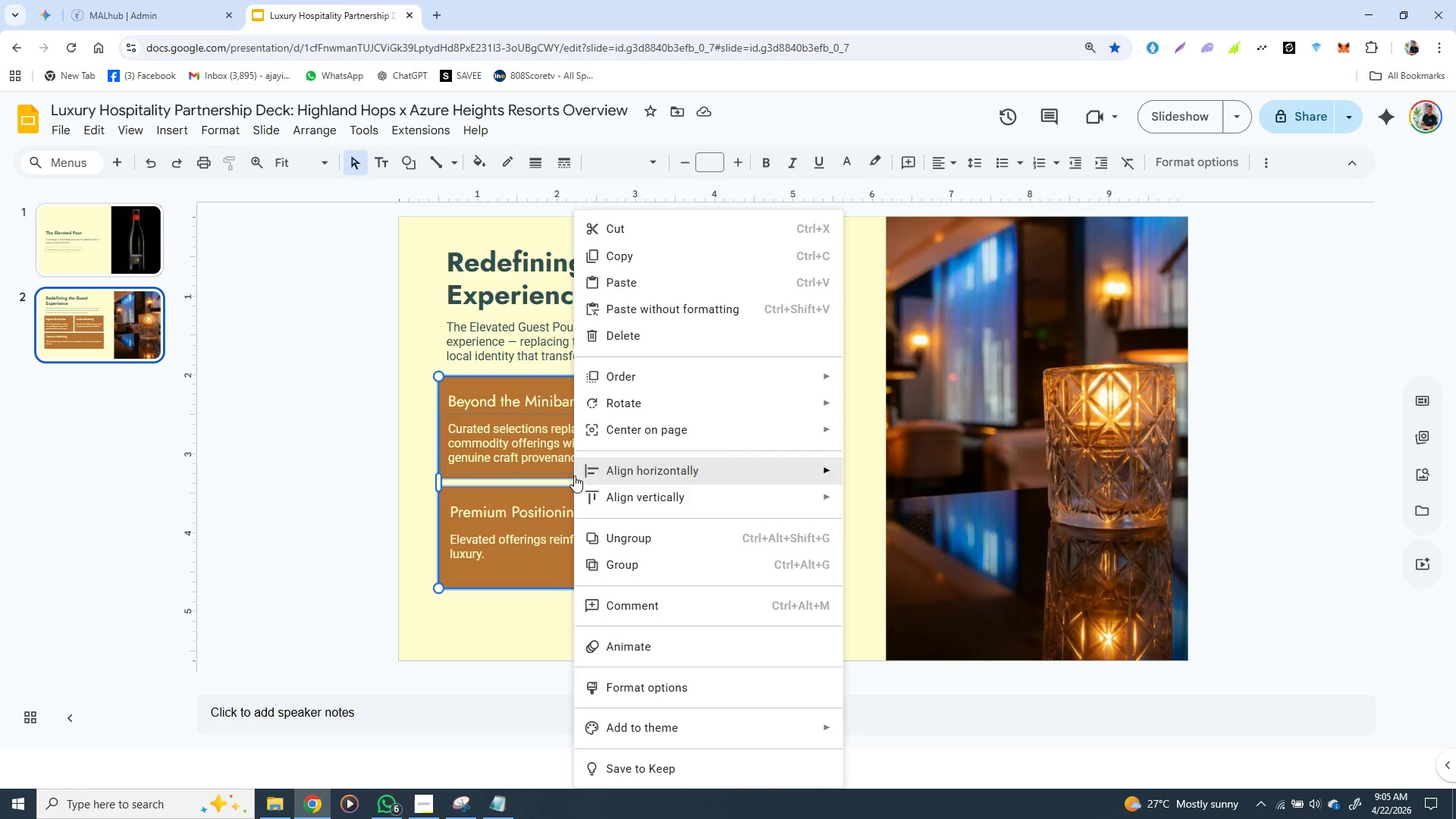 
right_click([574, 475])
 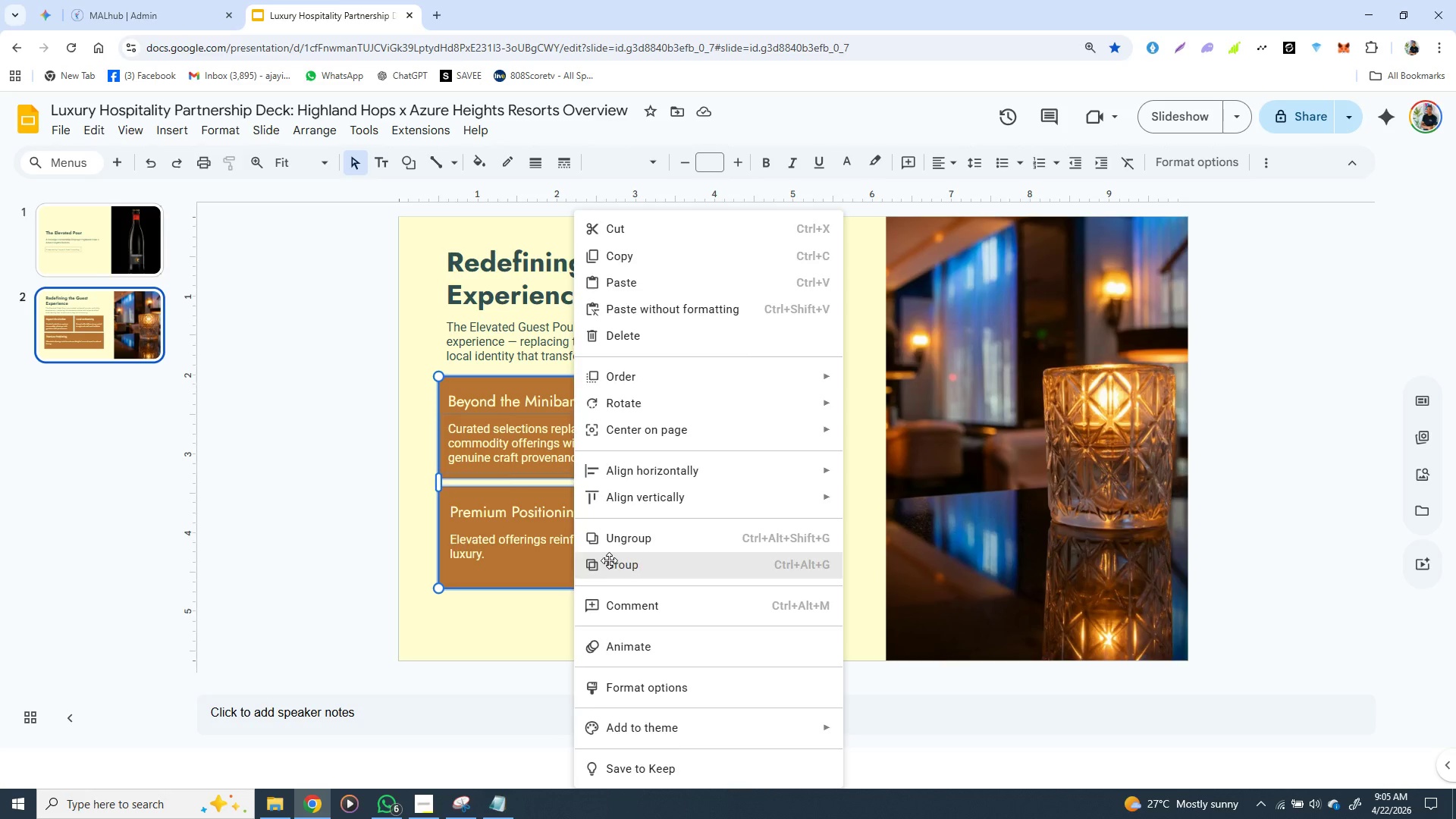 
left_click([609, 560])
 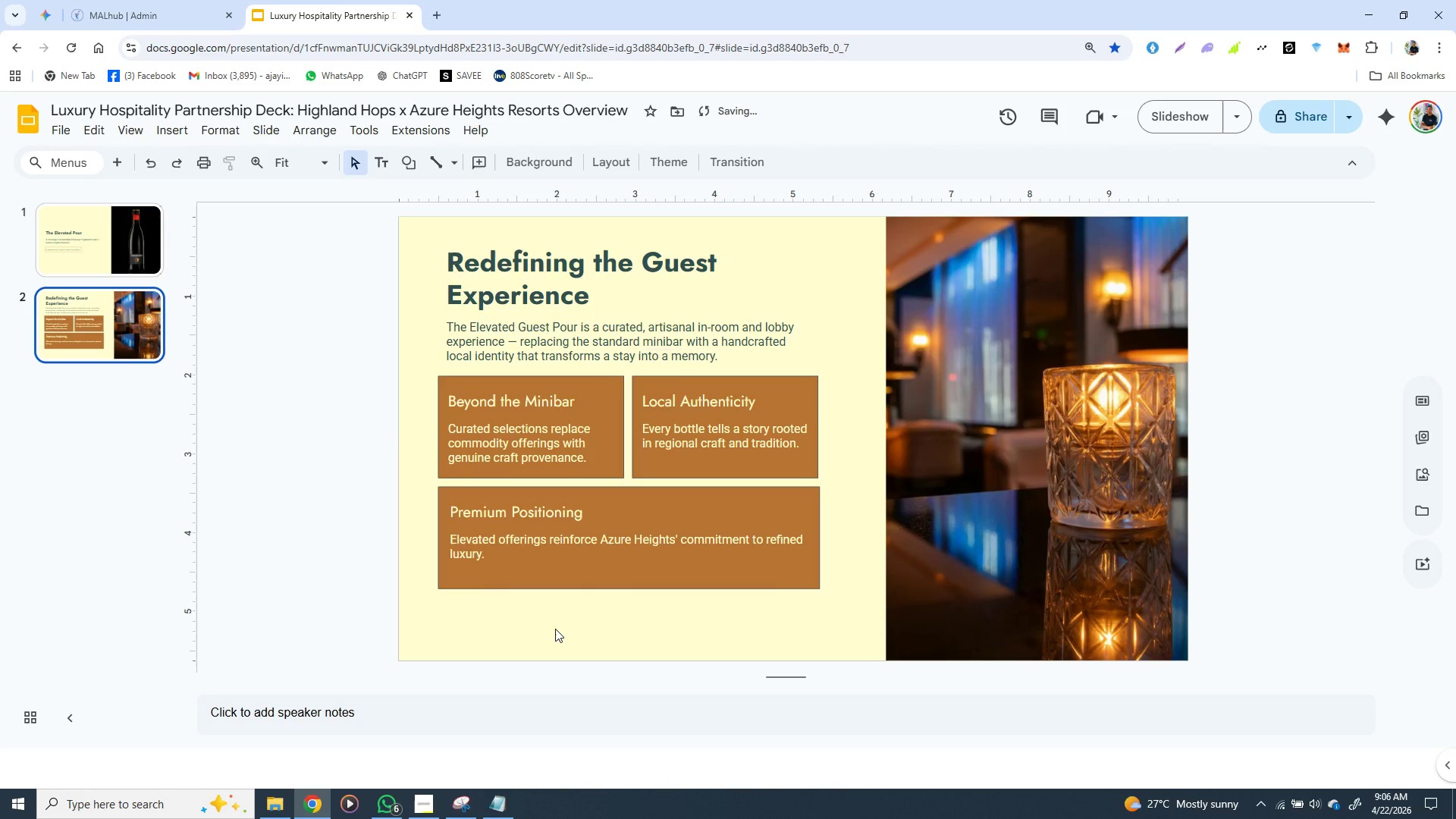 
left_click([555, 629])
 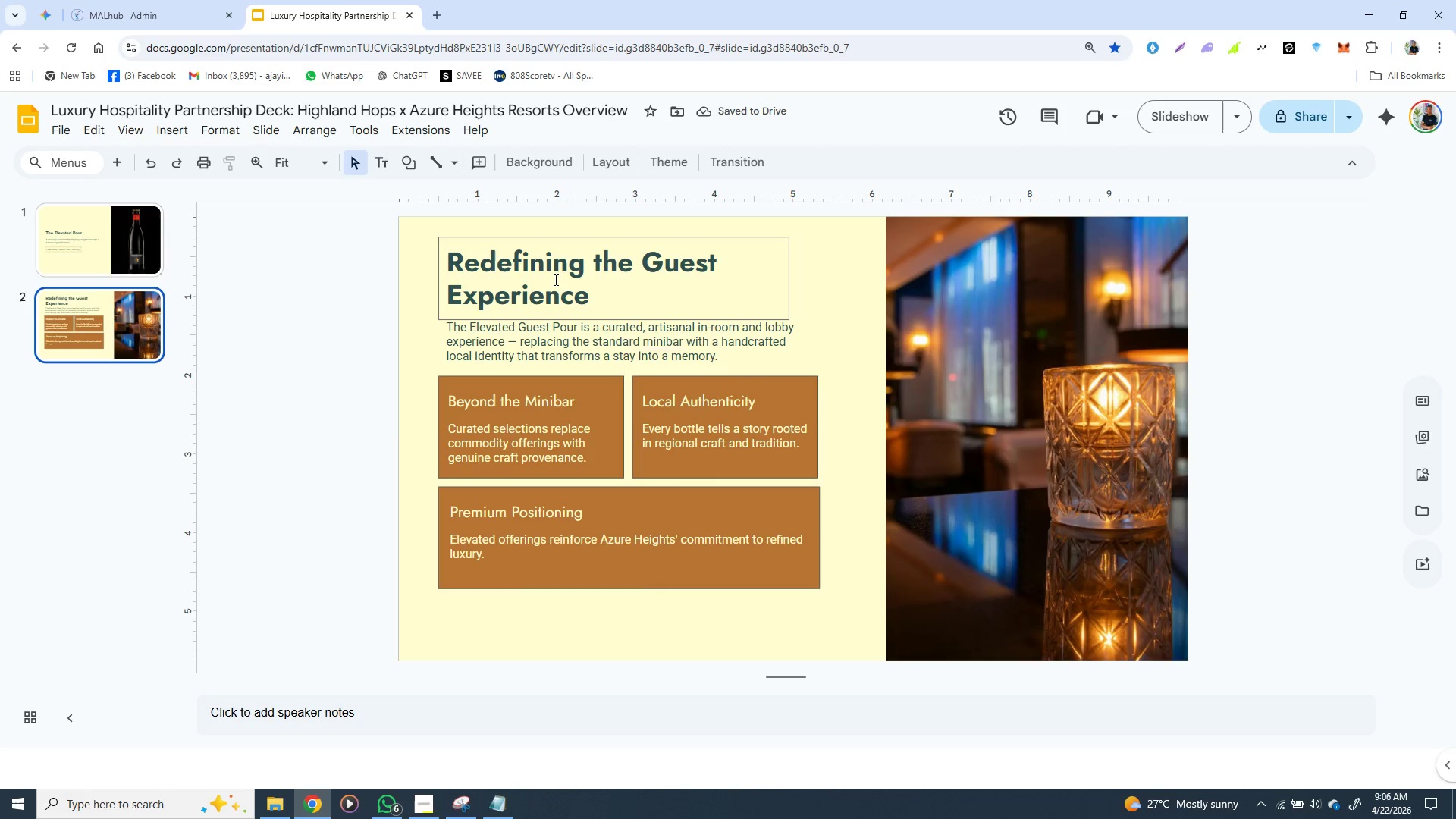 
left_click([556, 268])
 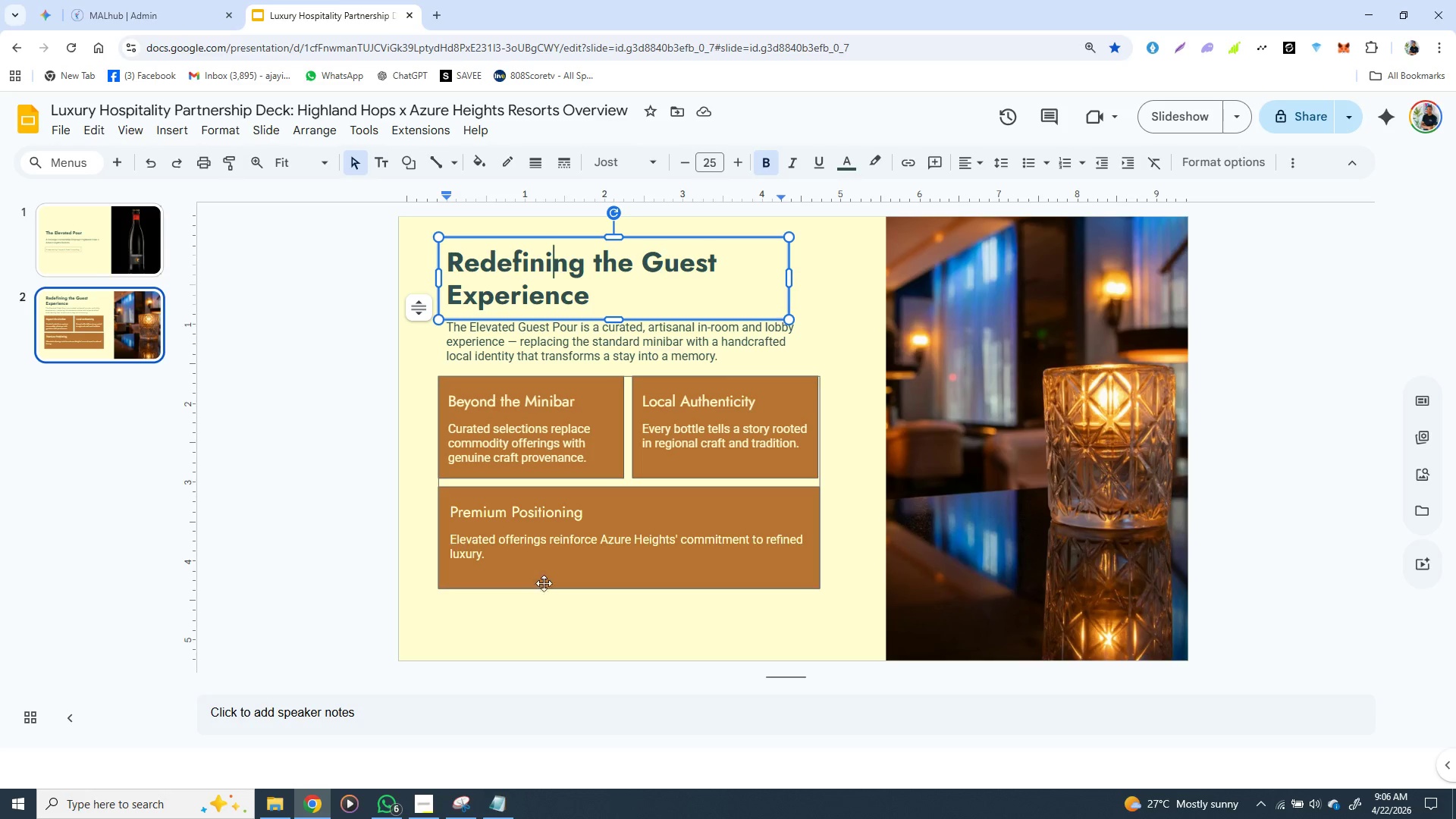 
wait(6.7)
 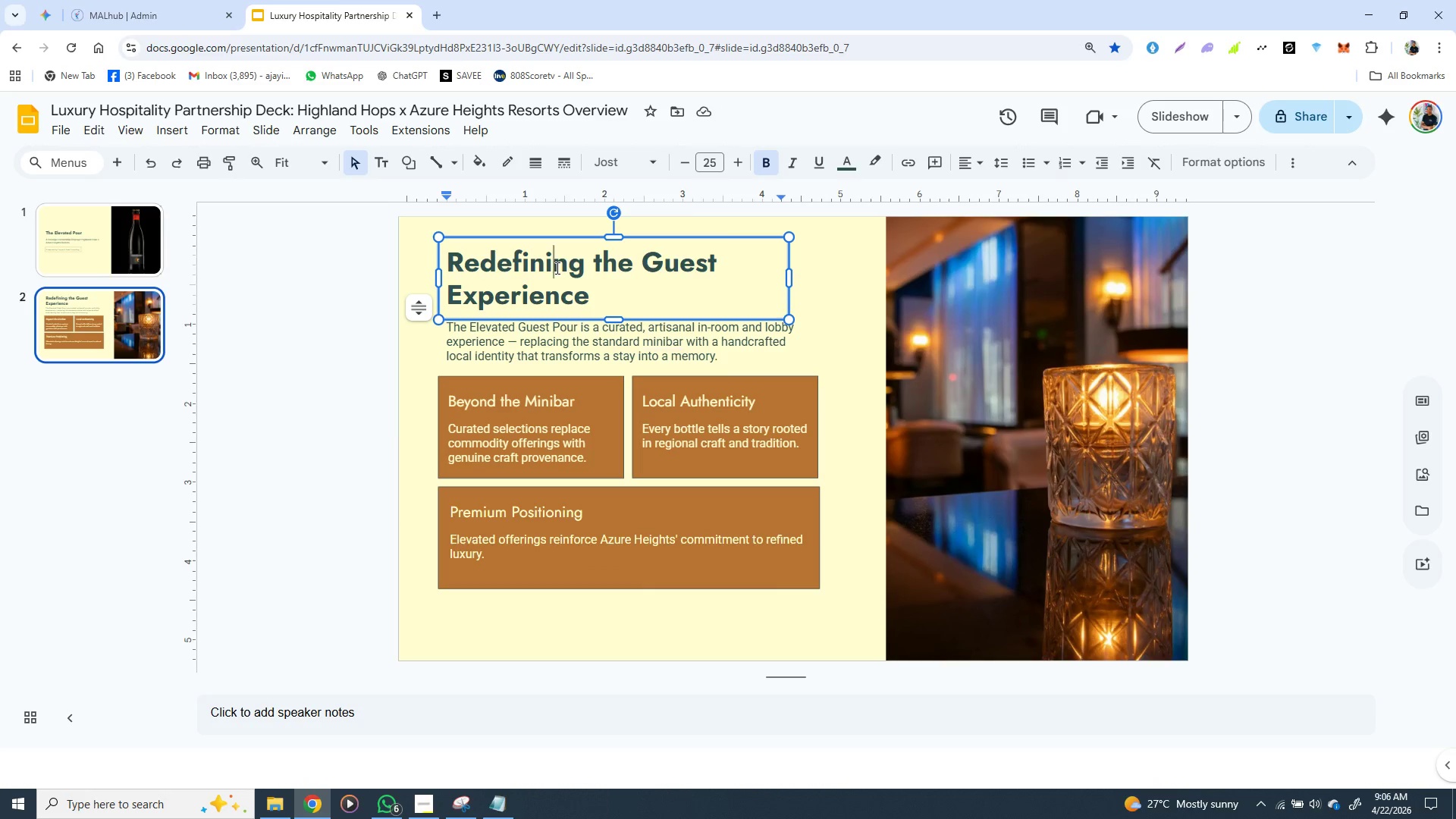 
left_click([244, 384])
 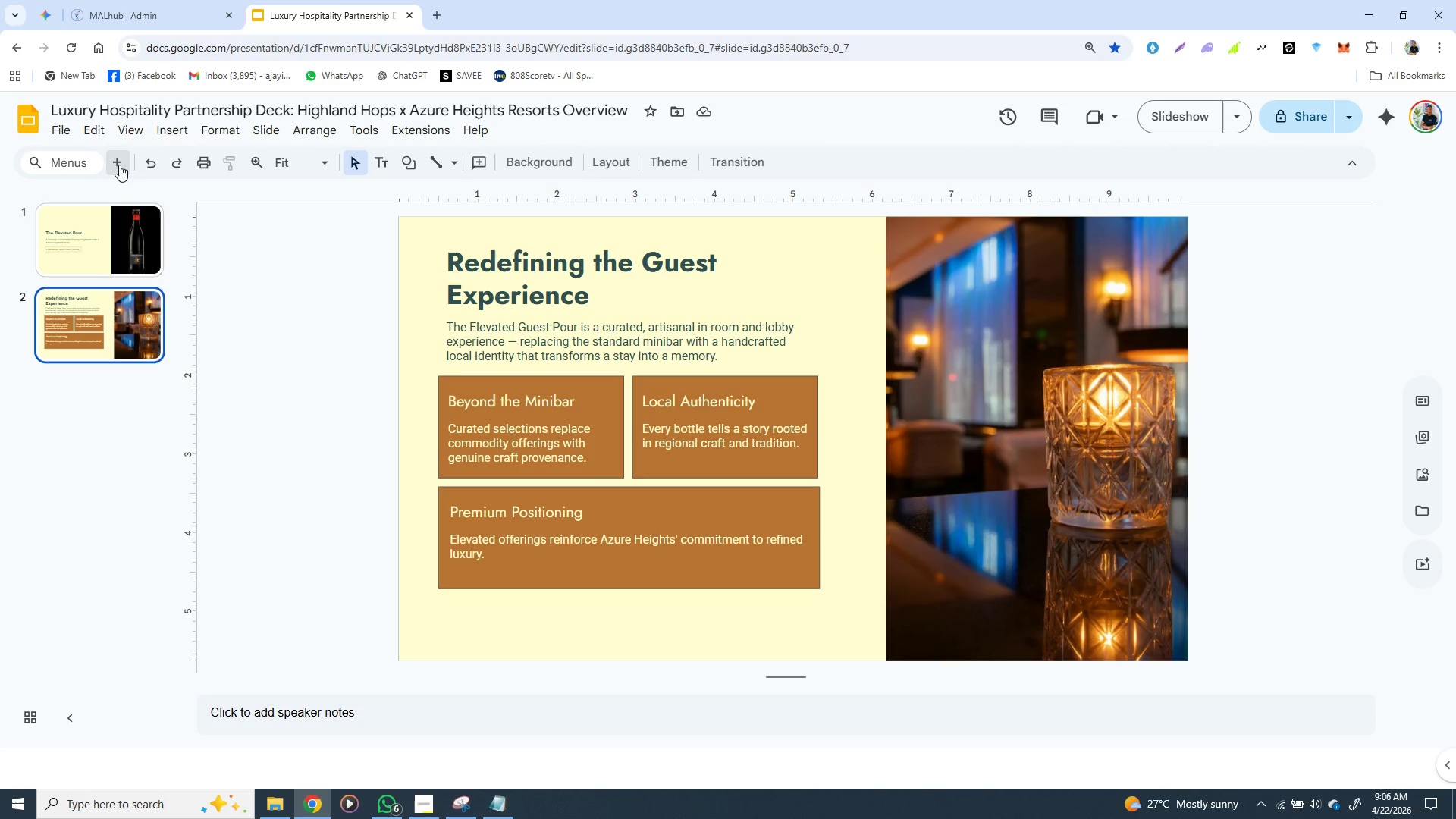 
left_click([119, 165])